 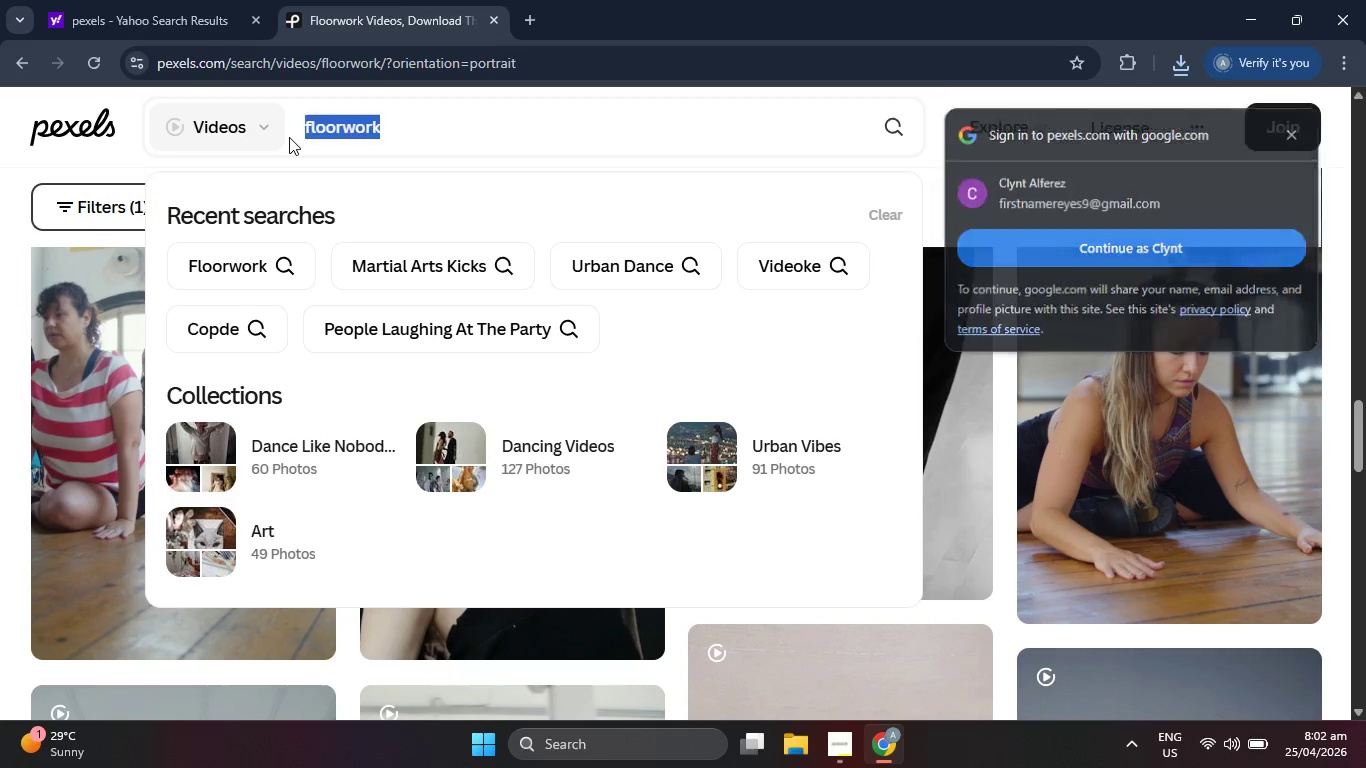 
key(Control+V)
 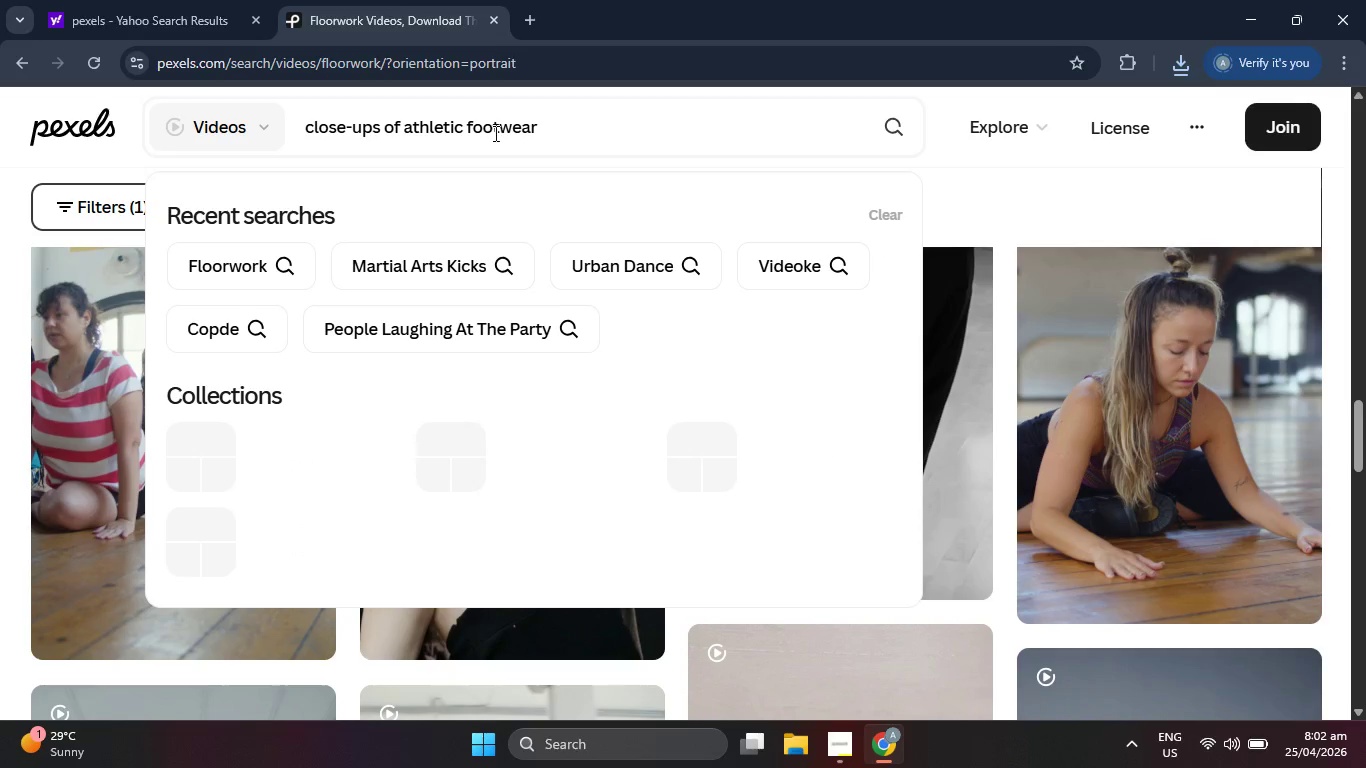 
key(Enter)
 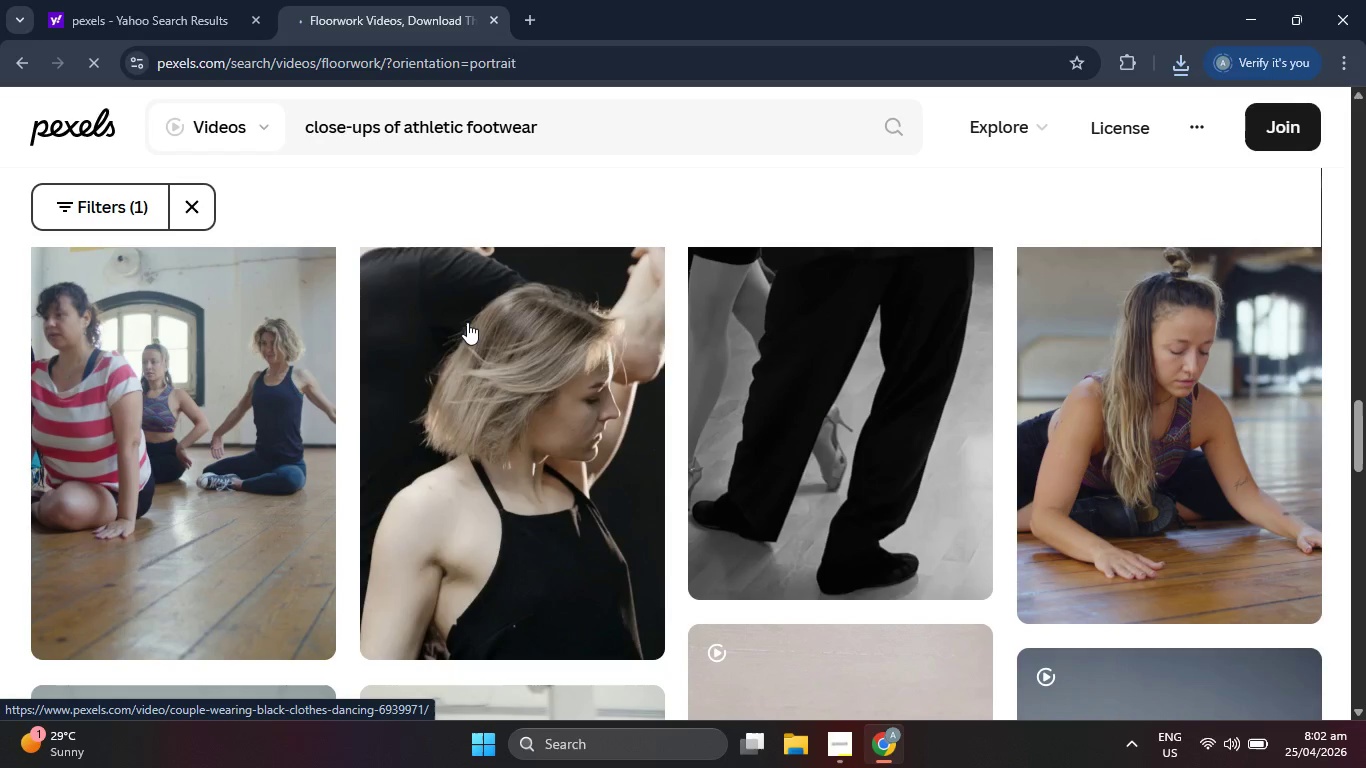 
wait(14.08)
 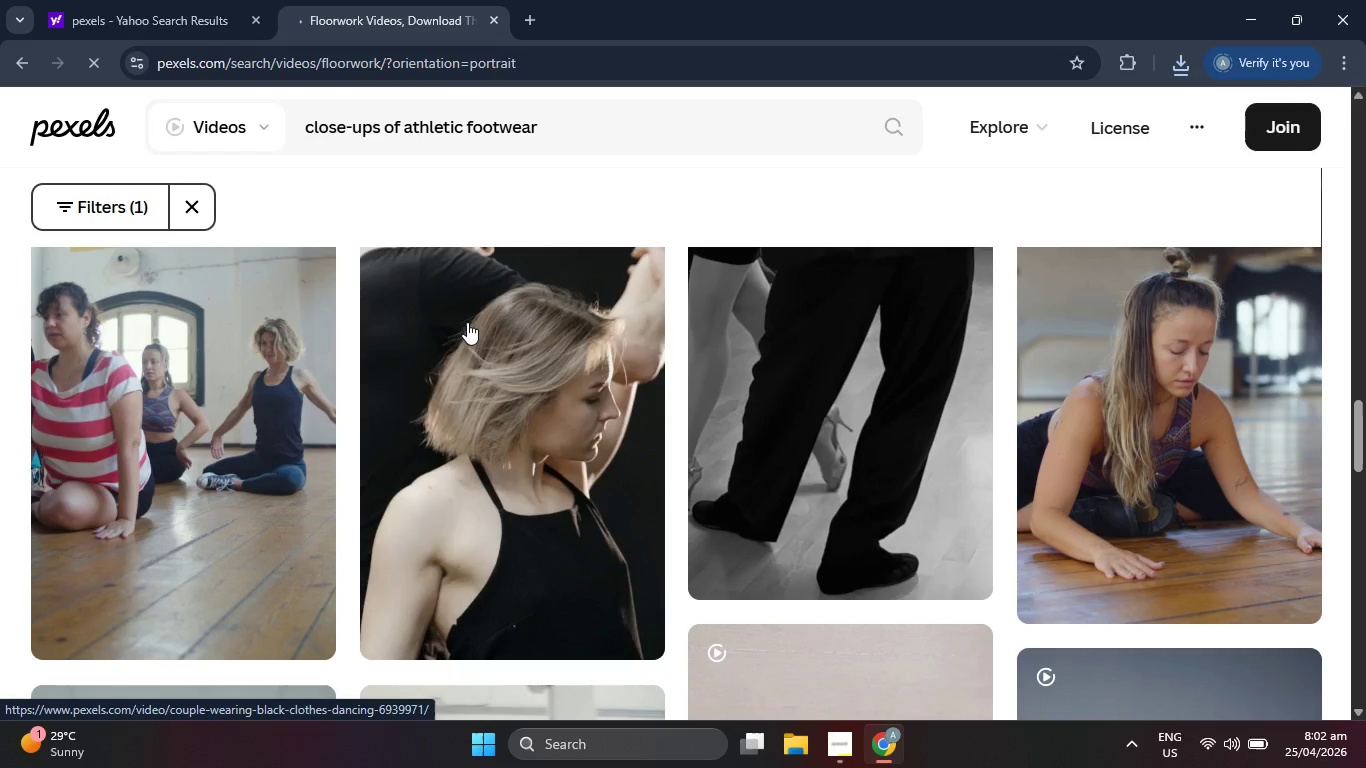 
scroll: coordinate [507, 388], scroll_direction: down, amount: 22.0
 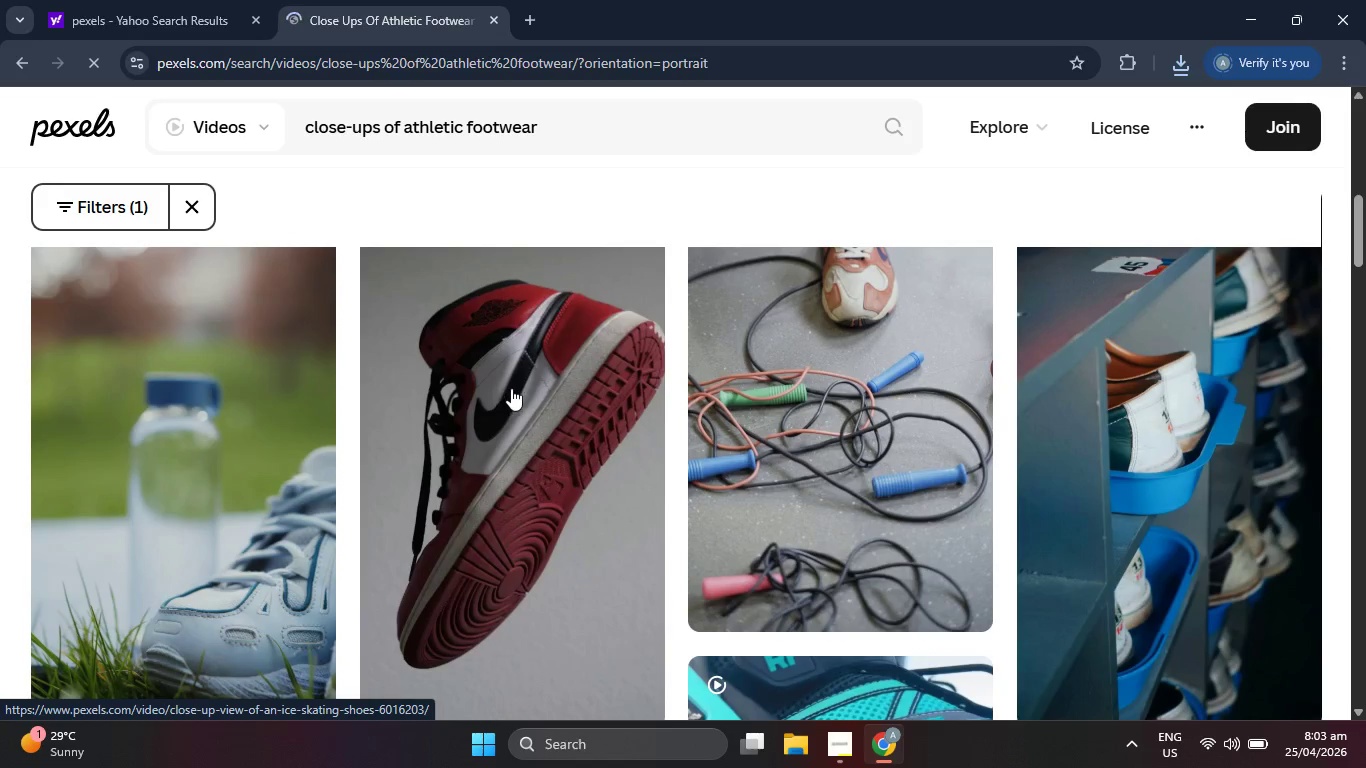 
scroll: coordinate [220, 509], scroll_direction: down, amount: 4.0
 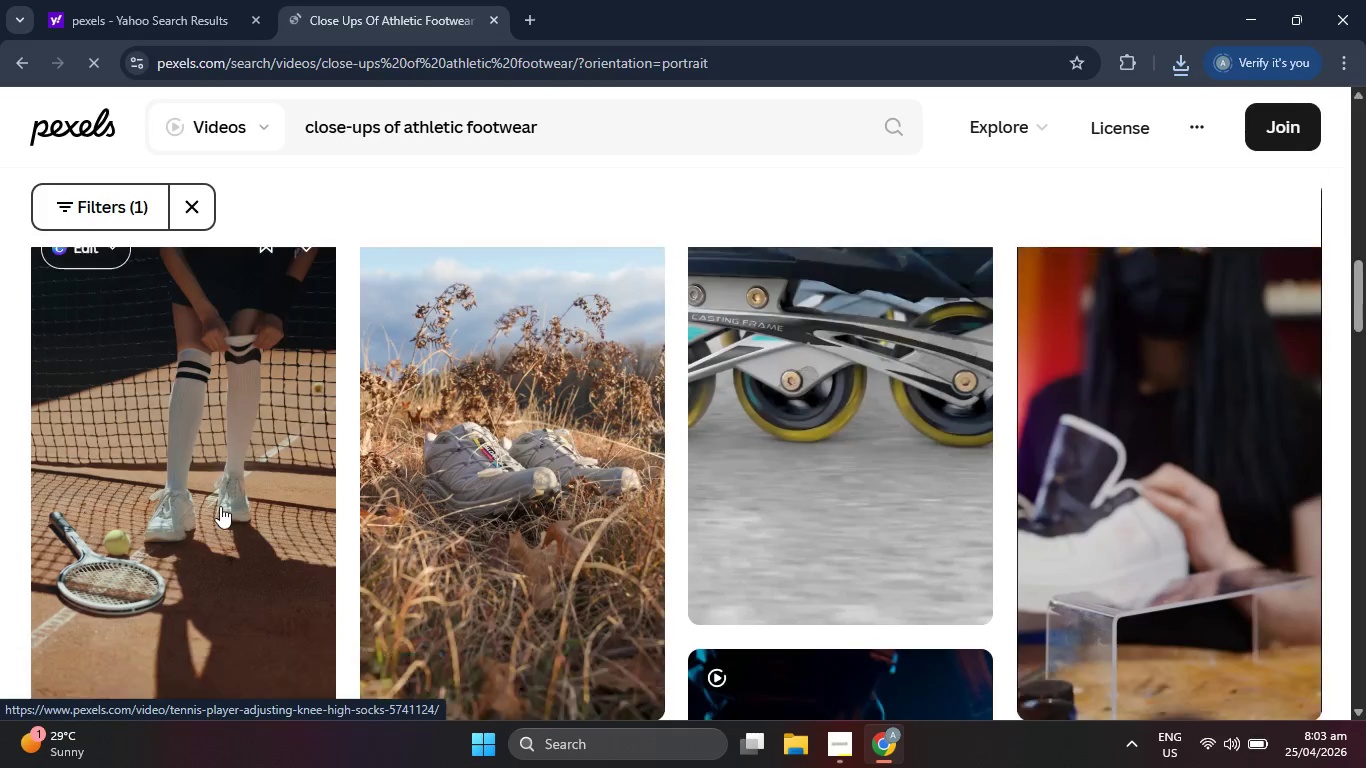 
mouse_move([206, 484])
 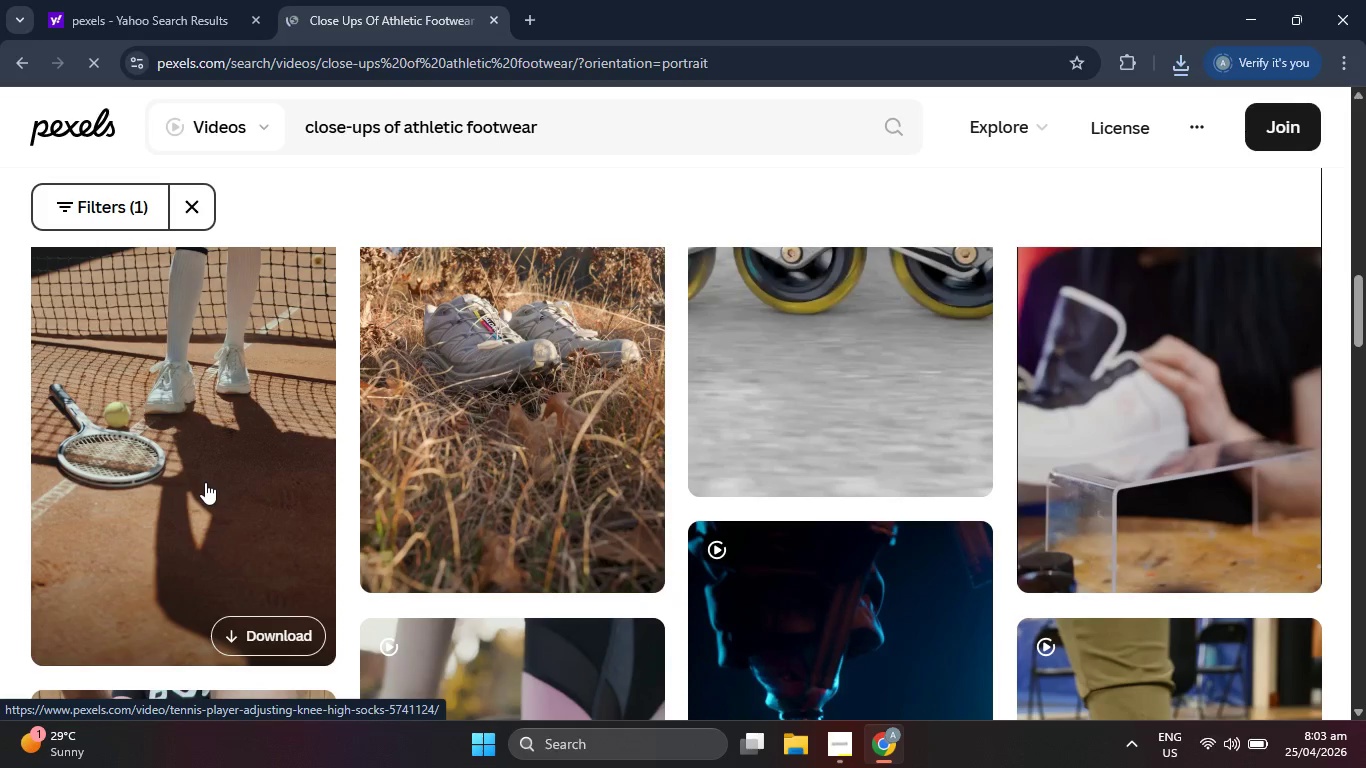 
wait(6.08)
 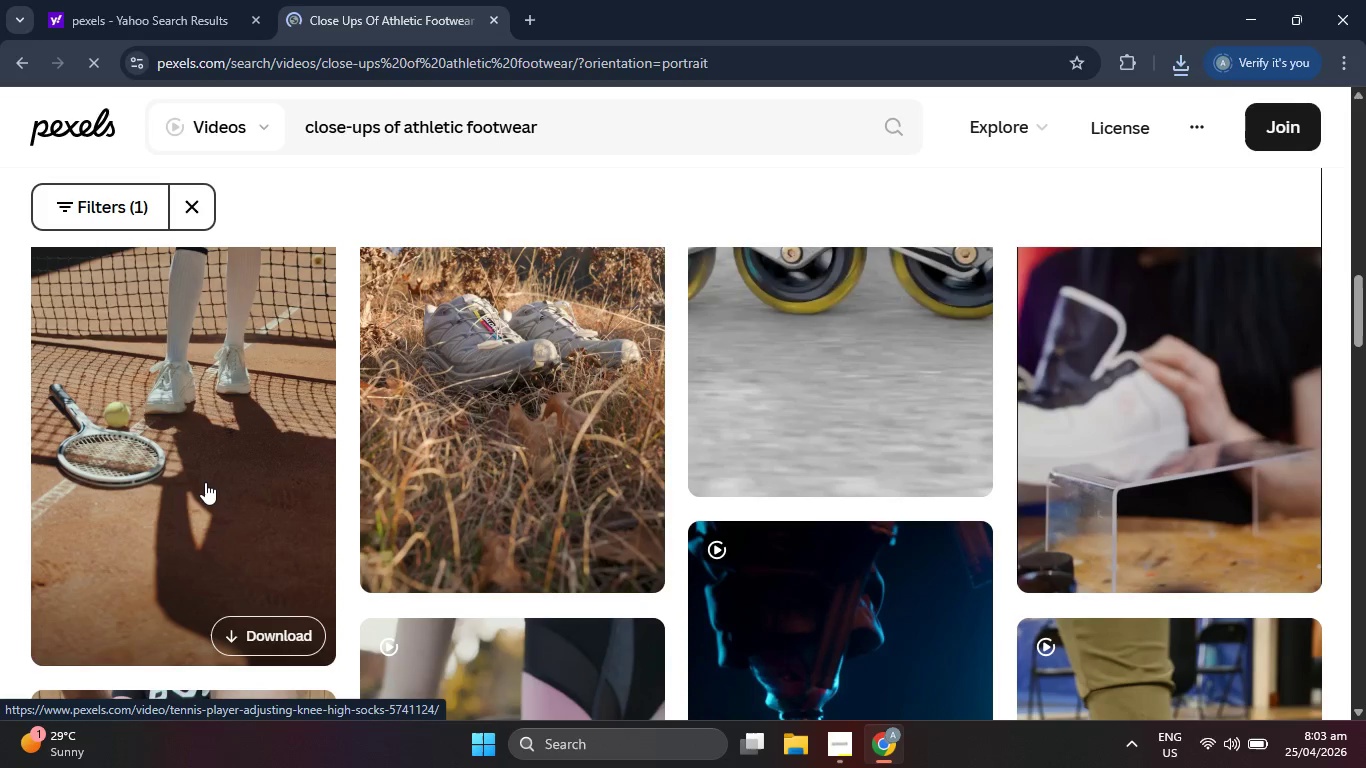 
left_click([263, 627])
 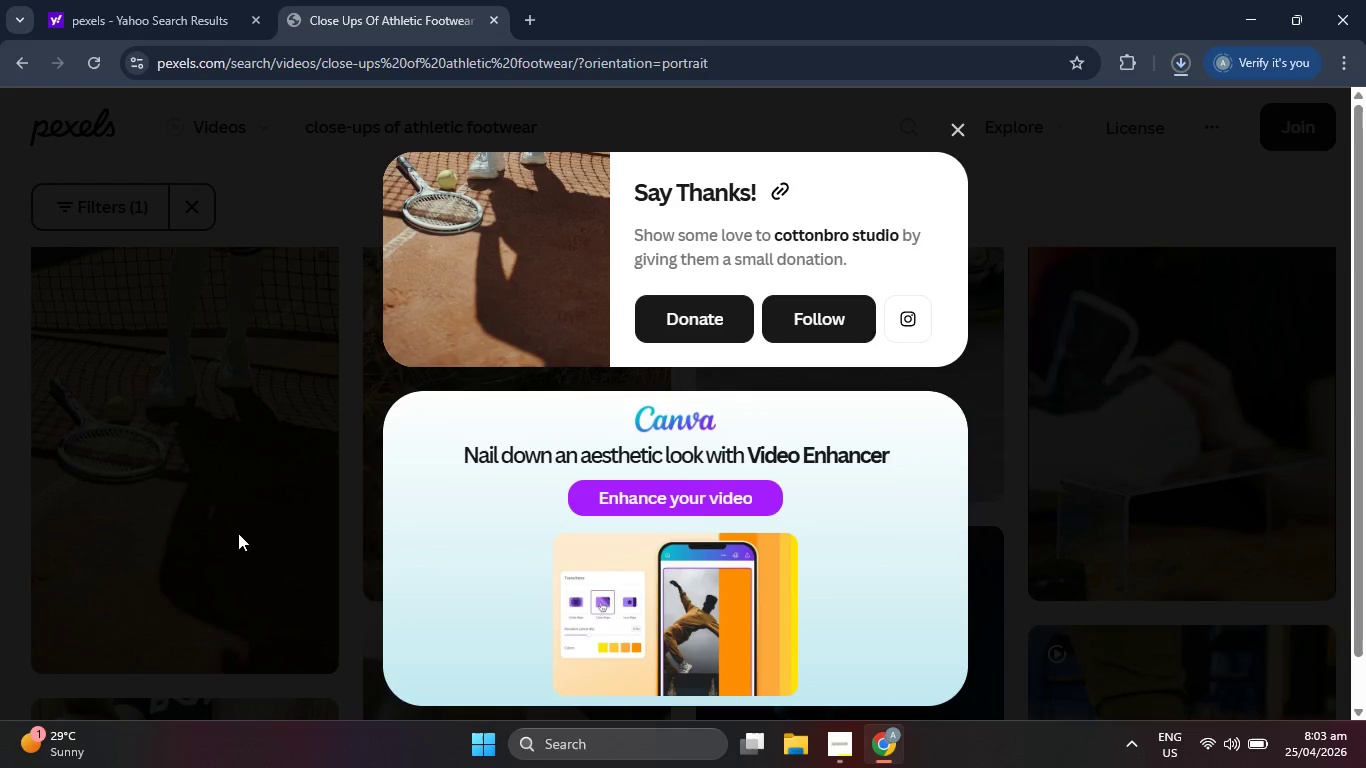 
wait(7.22)
 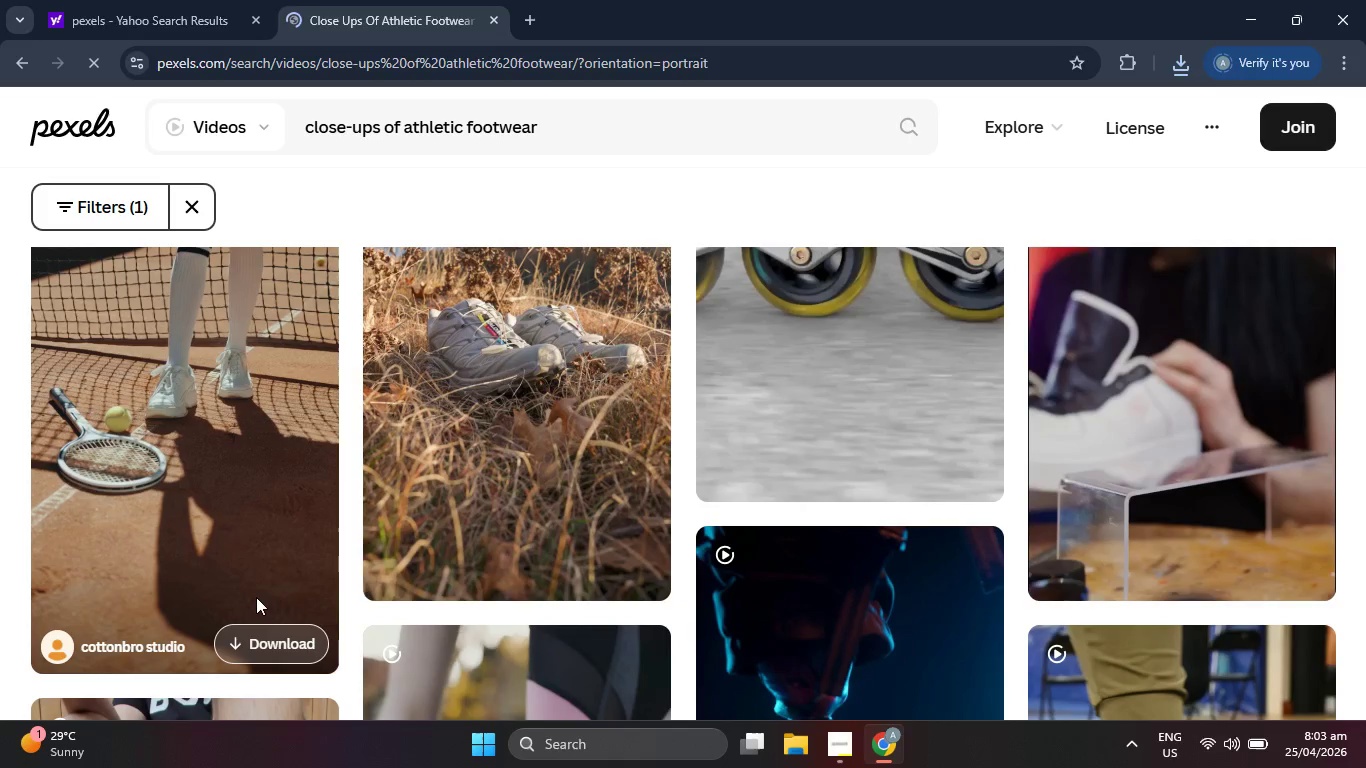 
left_click([953, 131])
 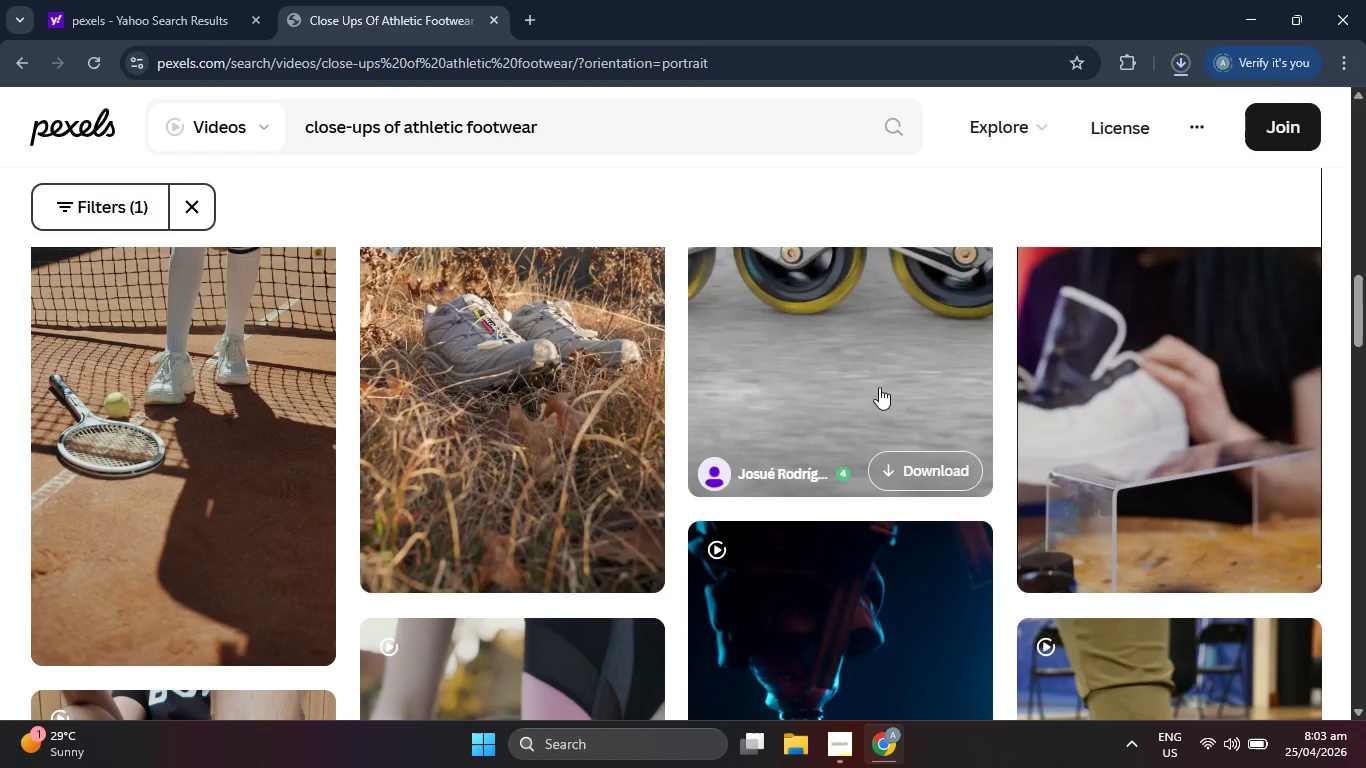 
scroll: coordinate [802, 447], scroll_direction: up, amount: 13.0
 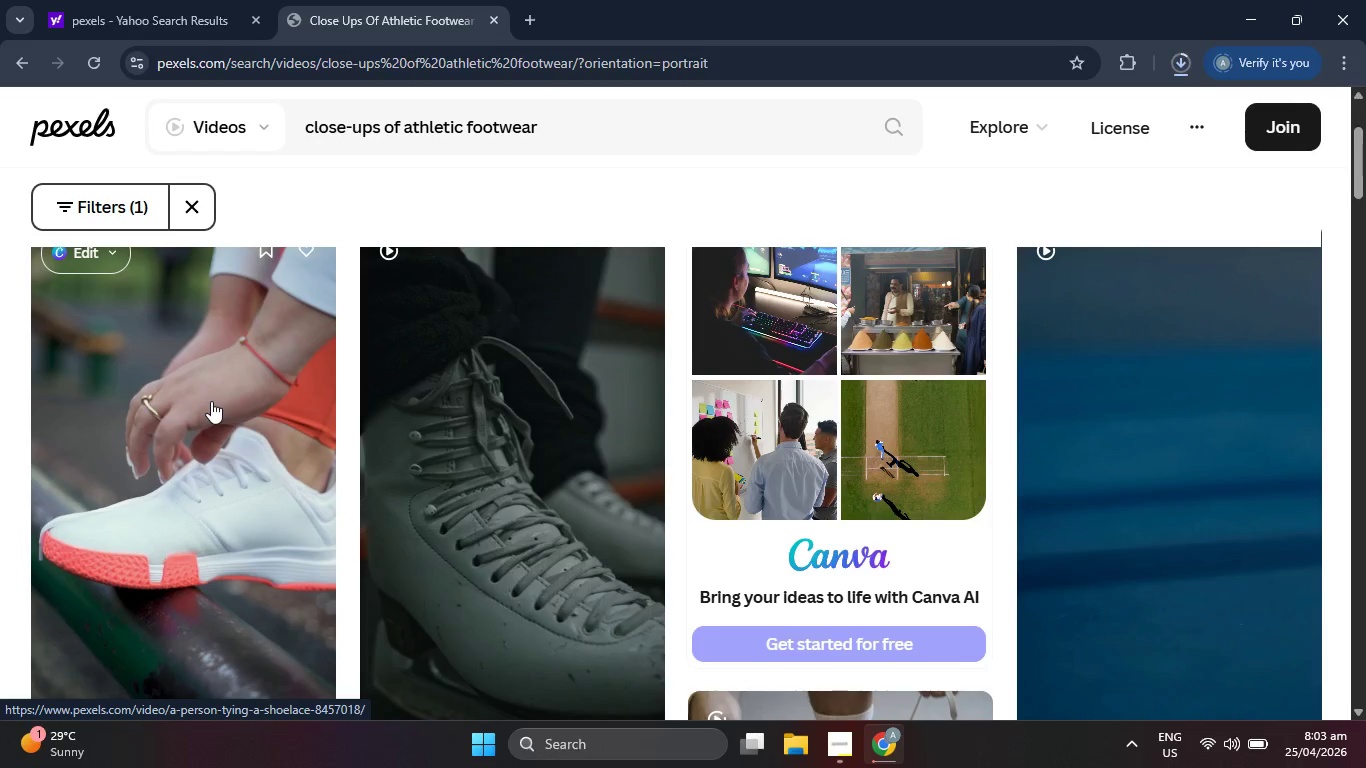 
wait(7.3)
 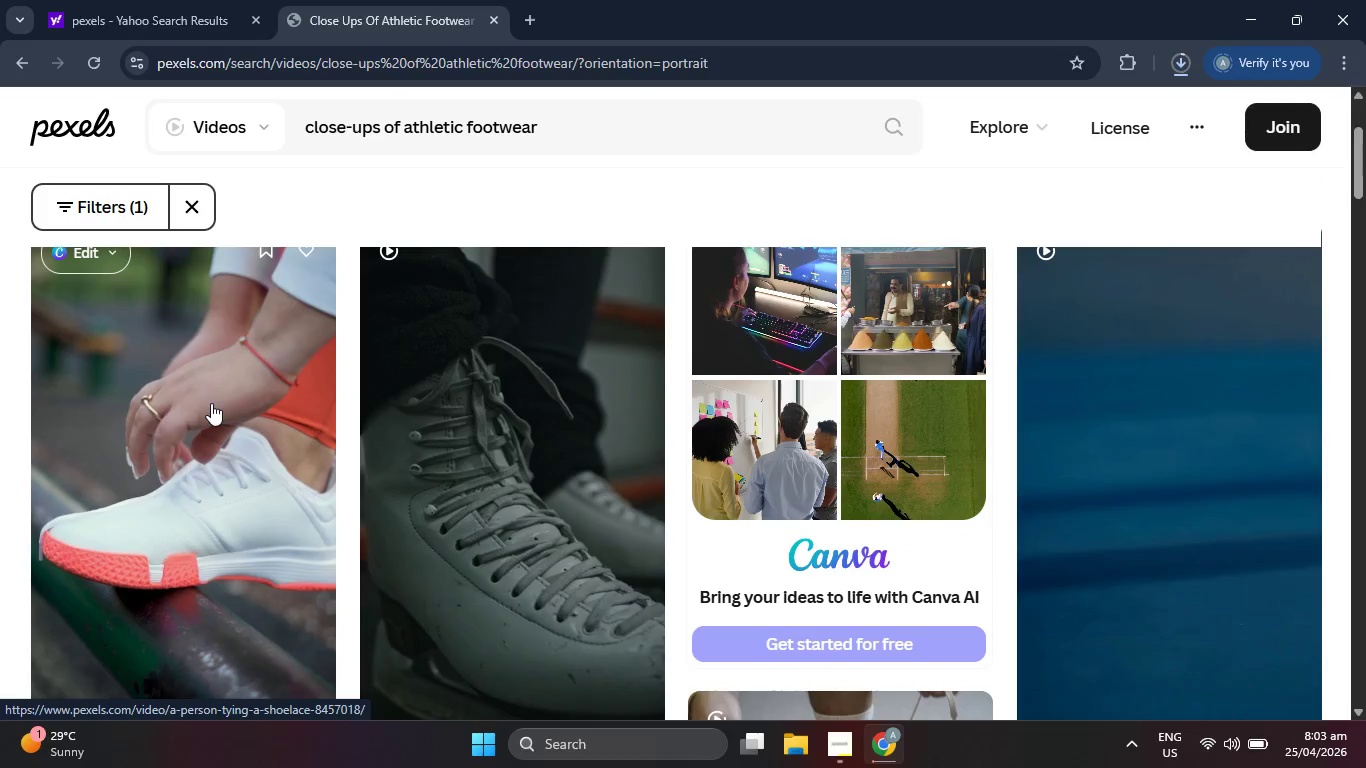 
scroll: coordinate [212, 481], scroll_direction: down, amount: 1.0
 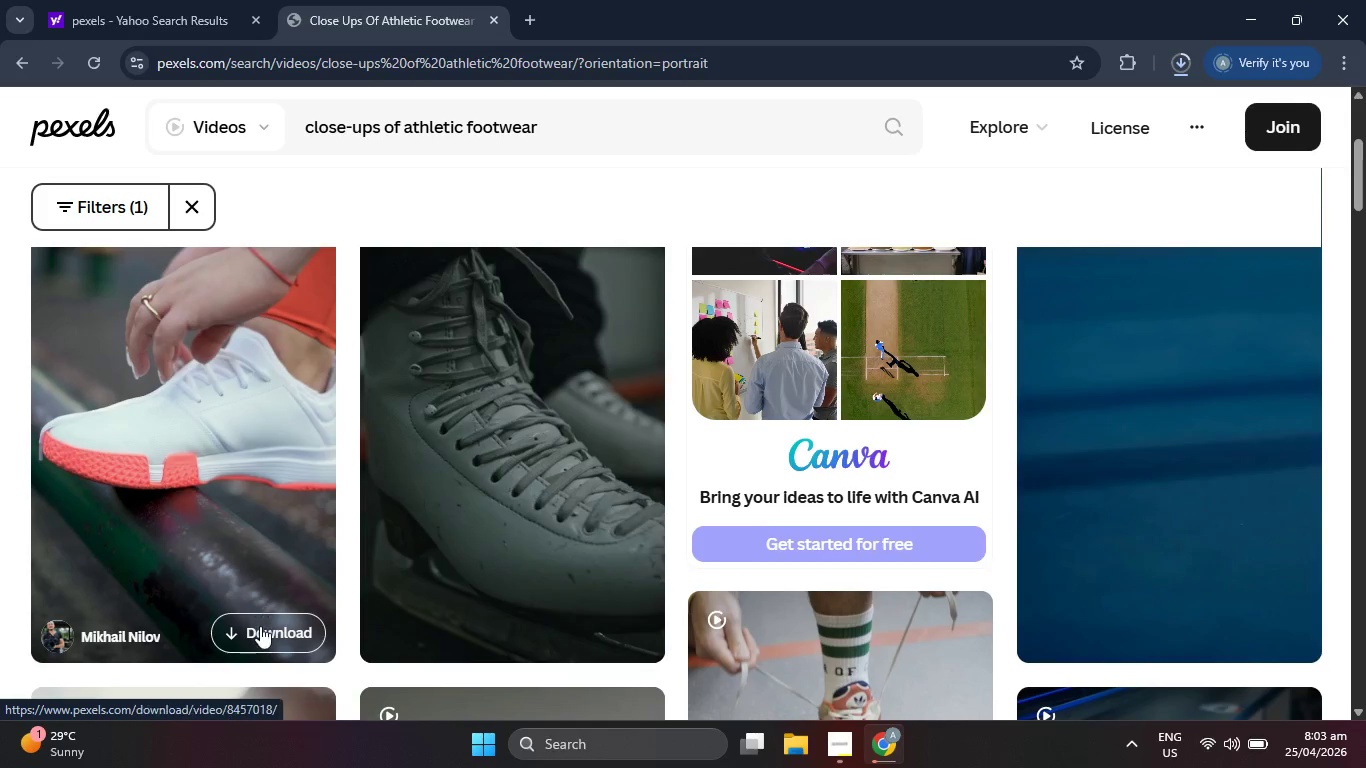 
left_click([264, 634])
 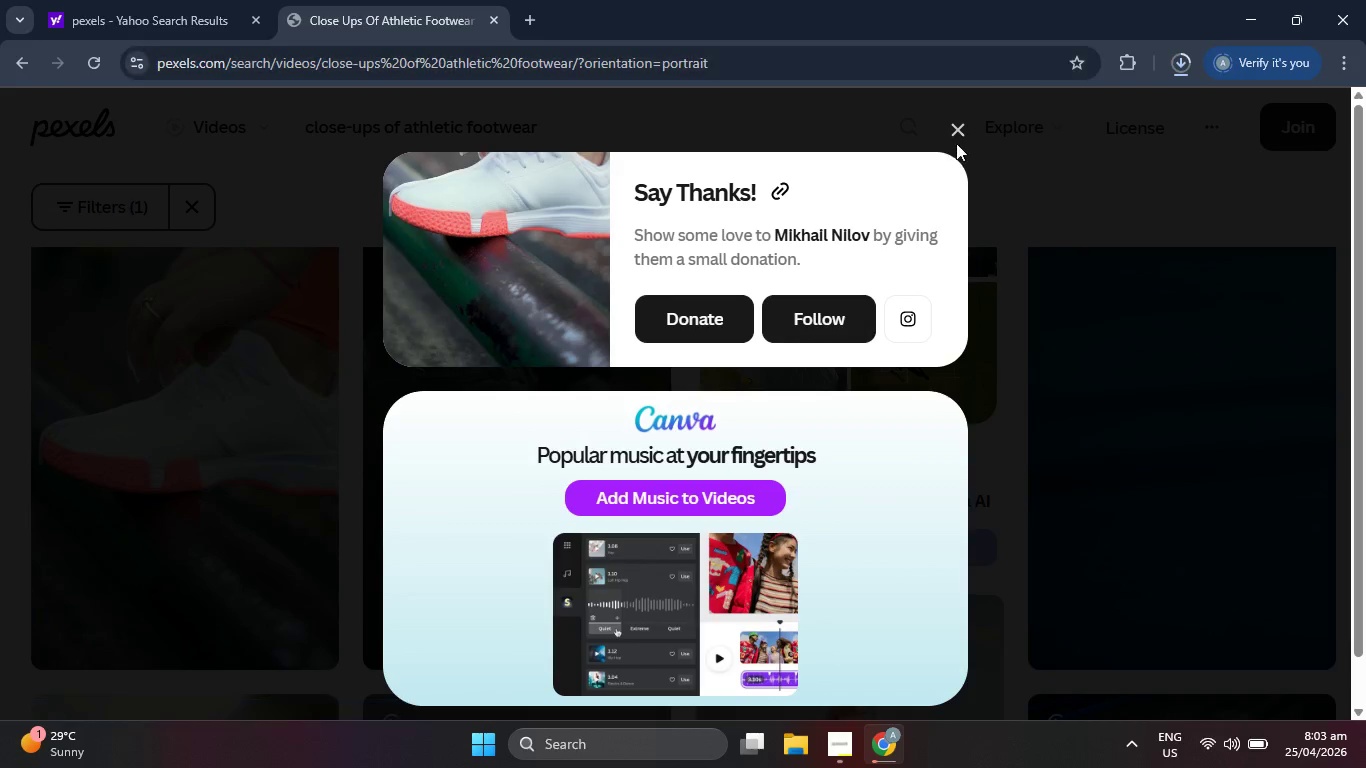 
left_click([964, 130])
 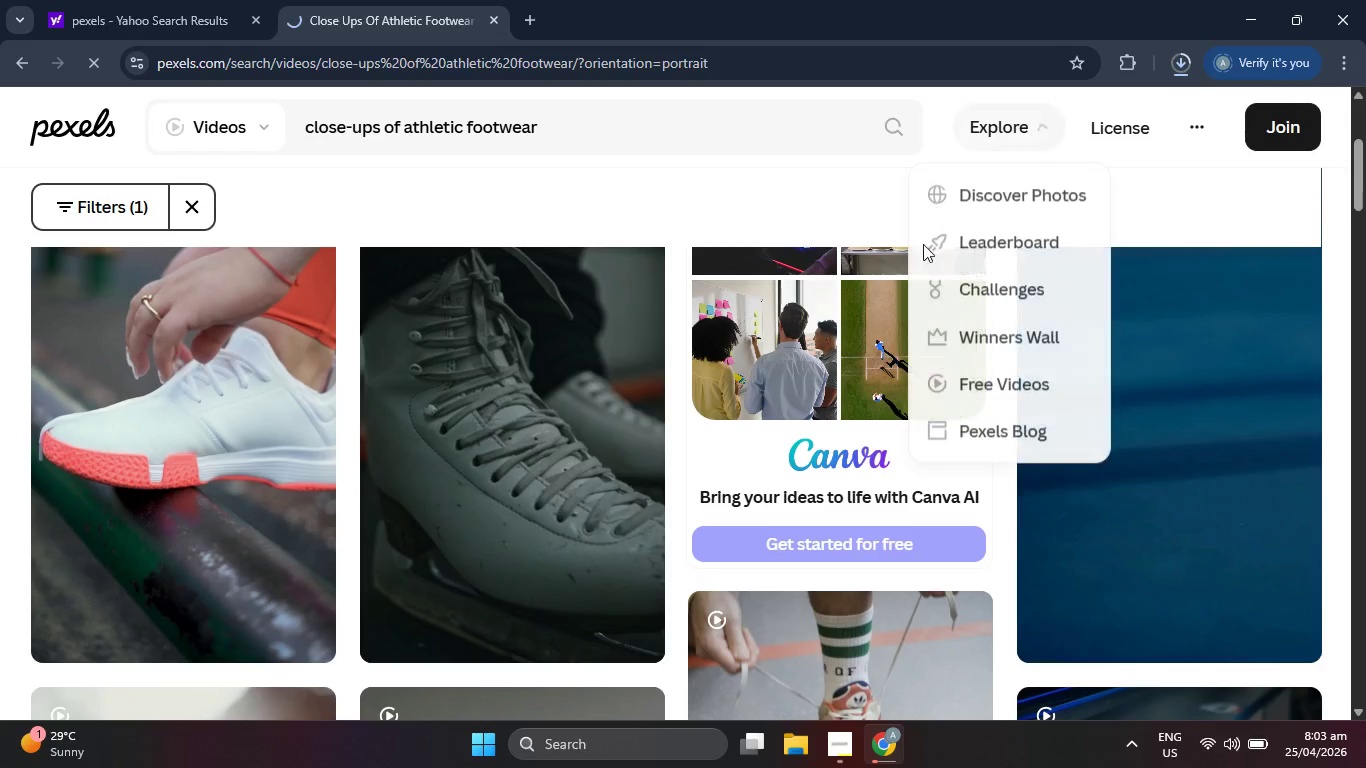 
scroll: coordinate [916, 490], scroll_direction: down, amount: 27.0
 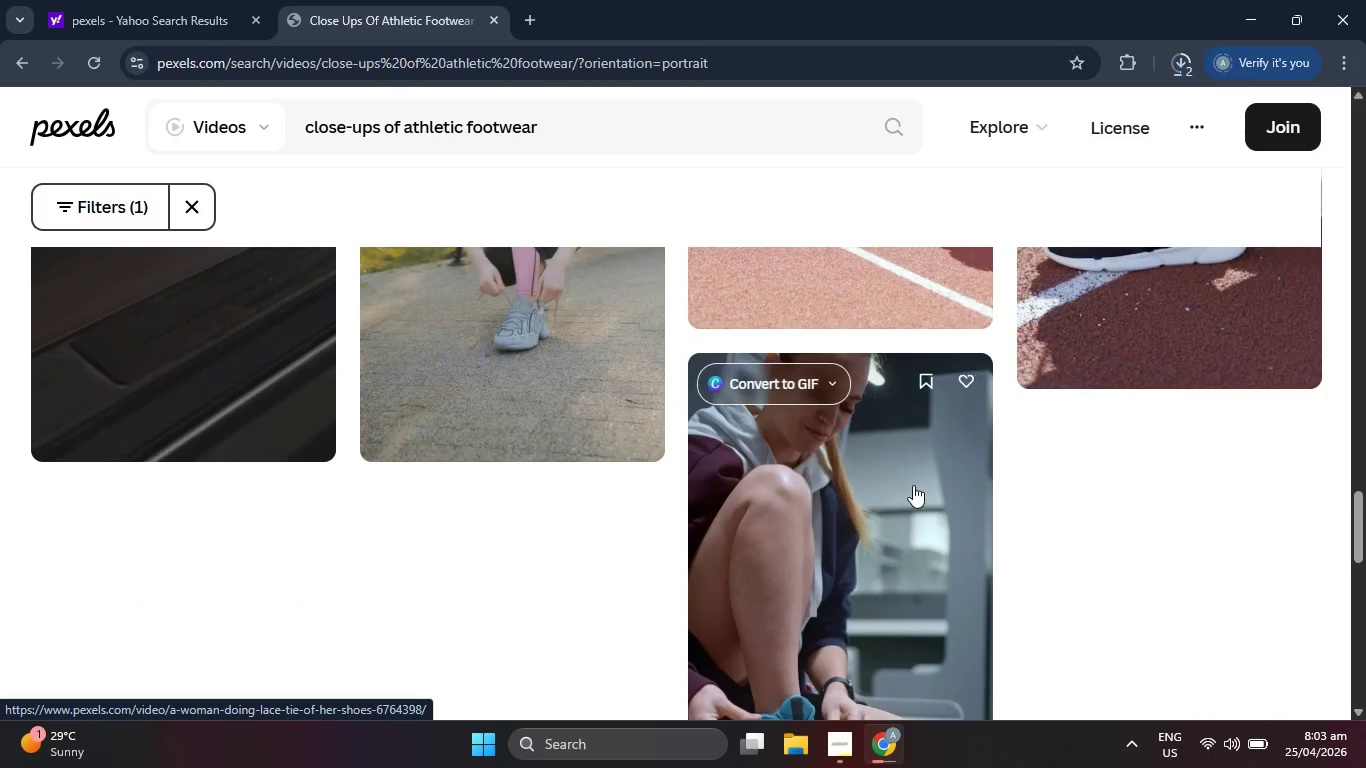 
scroll: coordinate [909, 483], scroll_direction: up, amount: 3.0
 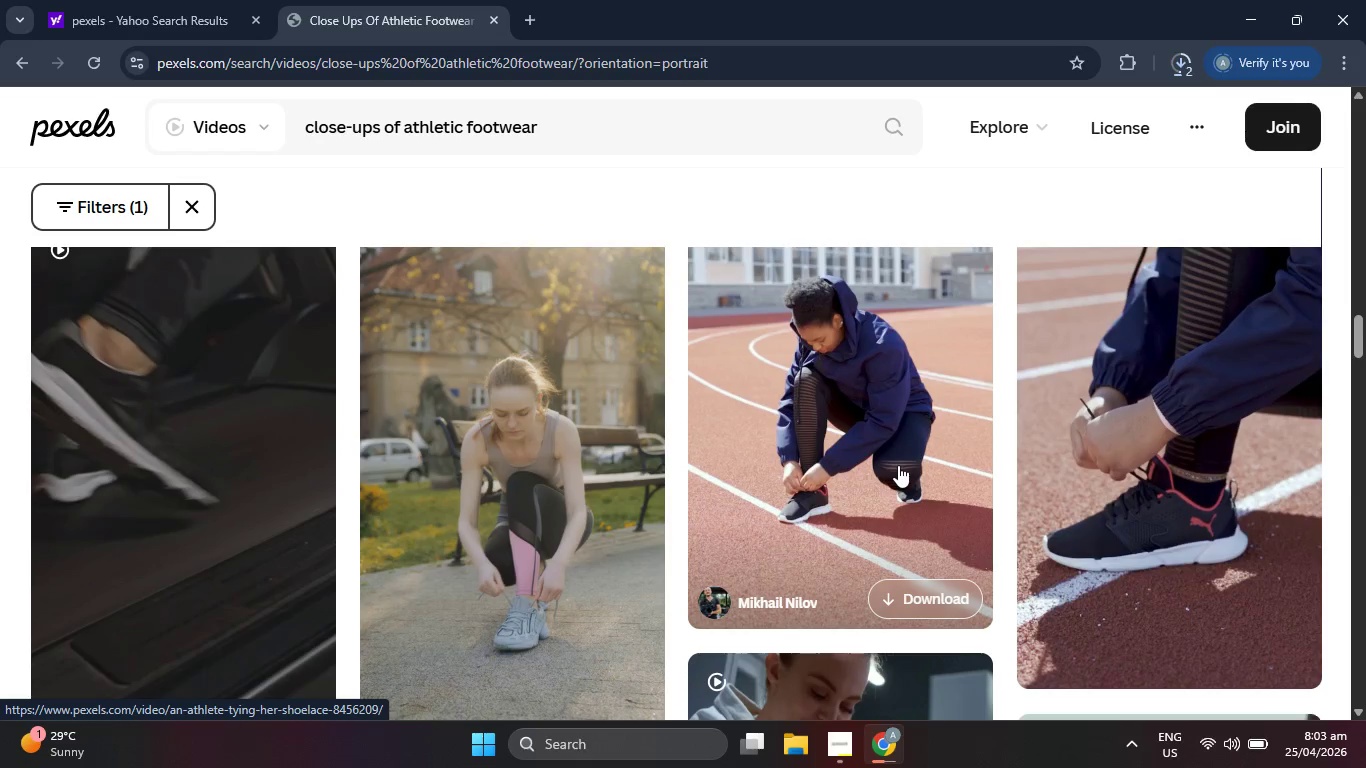 
scroll: coordinate [896, 466], scroll_direction: down, amount: 6.0
 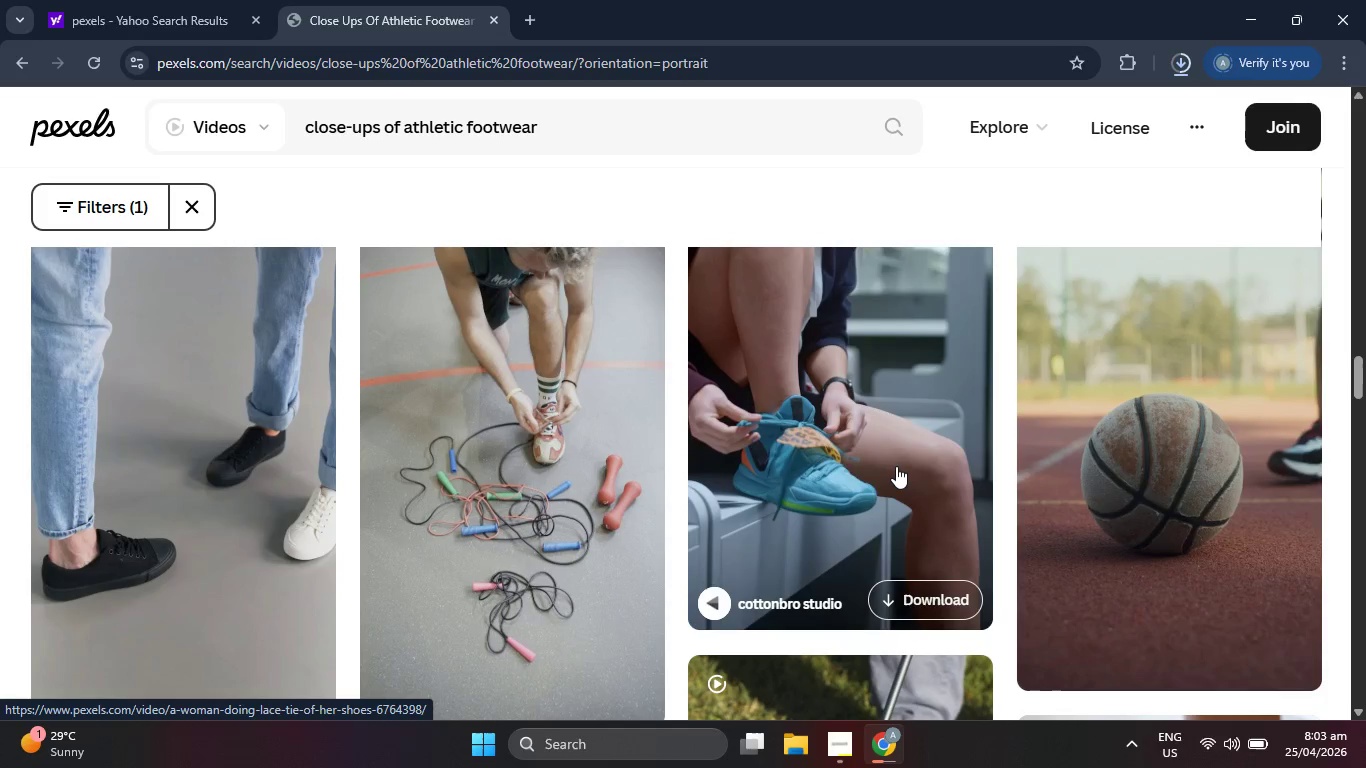 
scroll: coordinate [896, 466], scroll_direction: up, amount: 1.0
 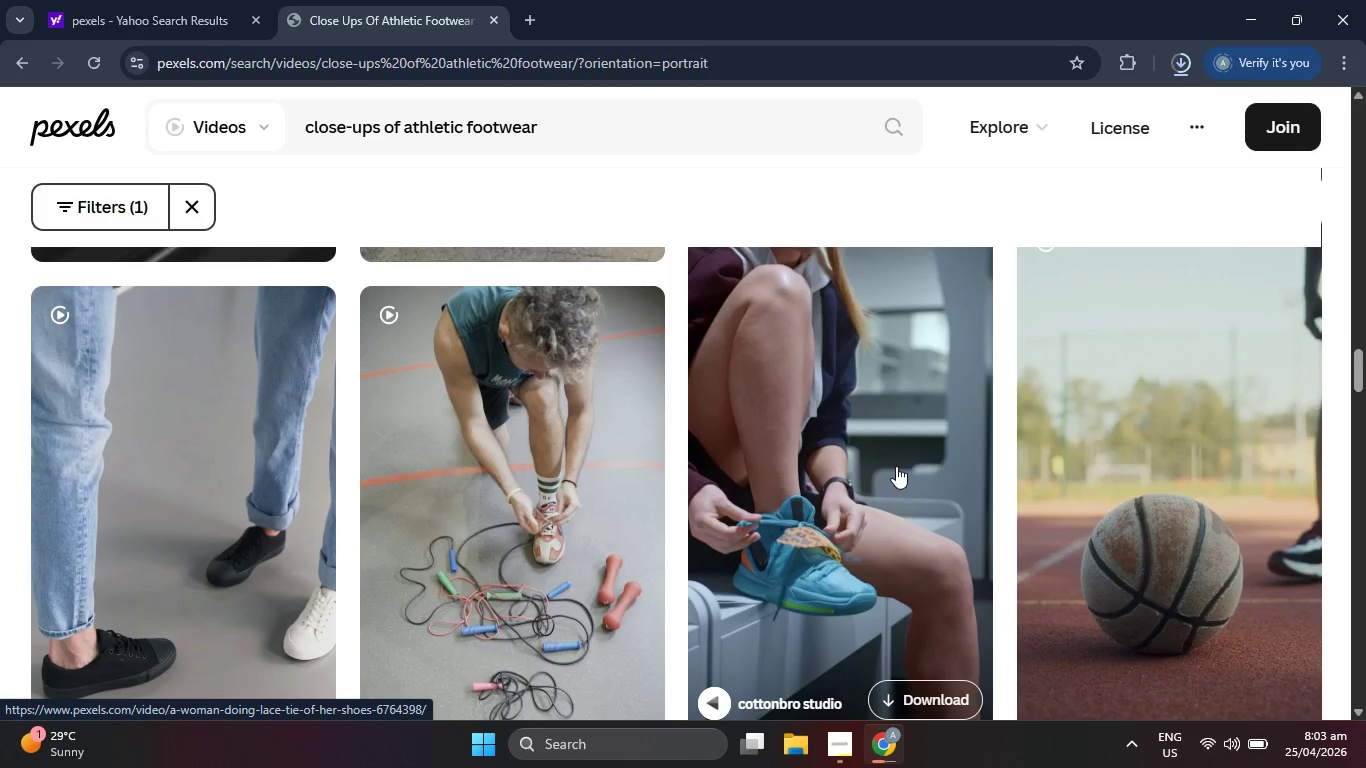 
scroll: coordinate [892, 471], scroll_direction: down, amount: 4.0
 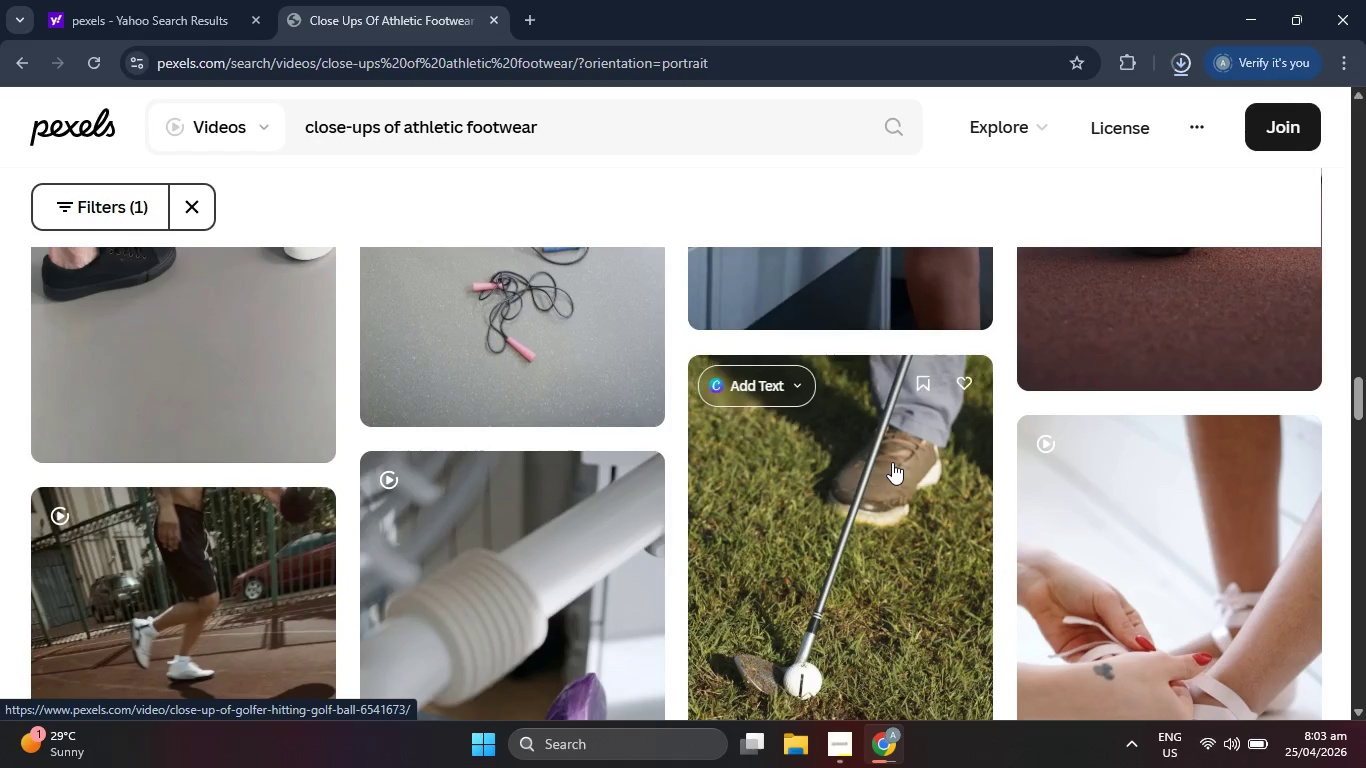 
scroll: coordinate [892, 462], scroll_direction: up, amount: 1.0
 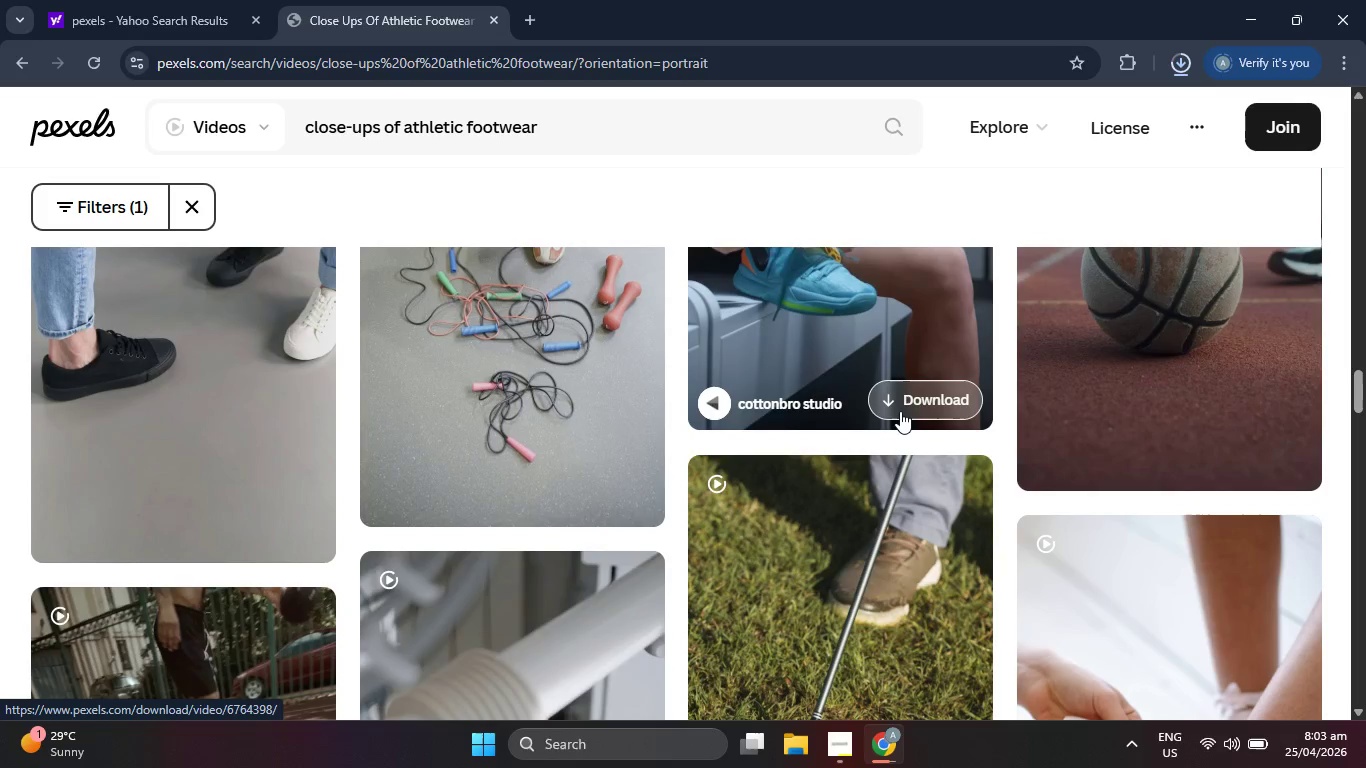 
left_click([900, 411])
 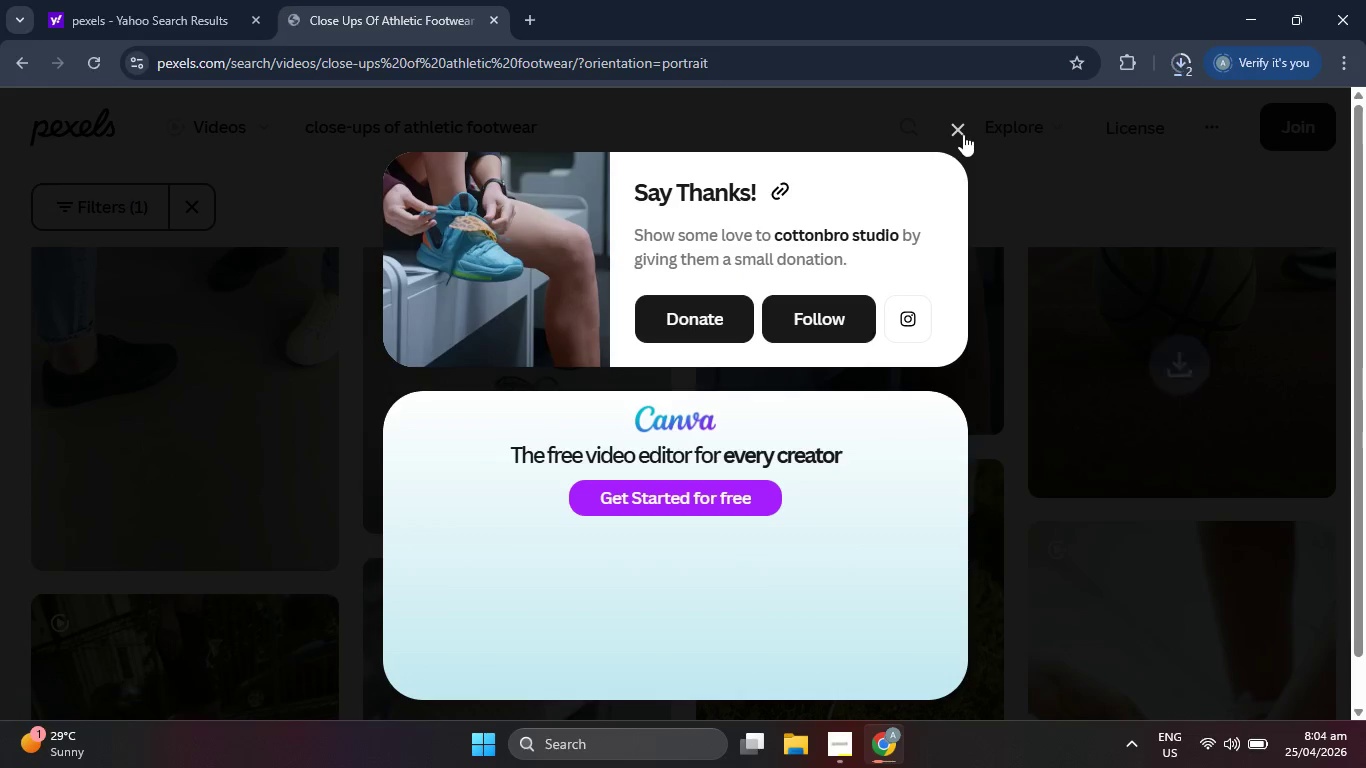 
left_click([961, 130])
 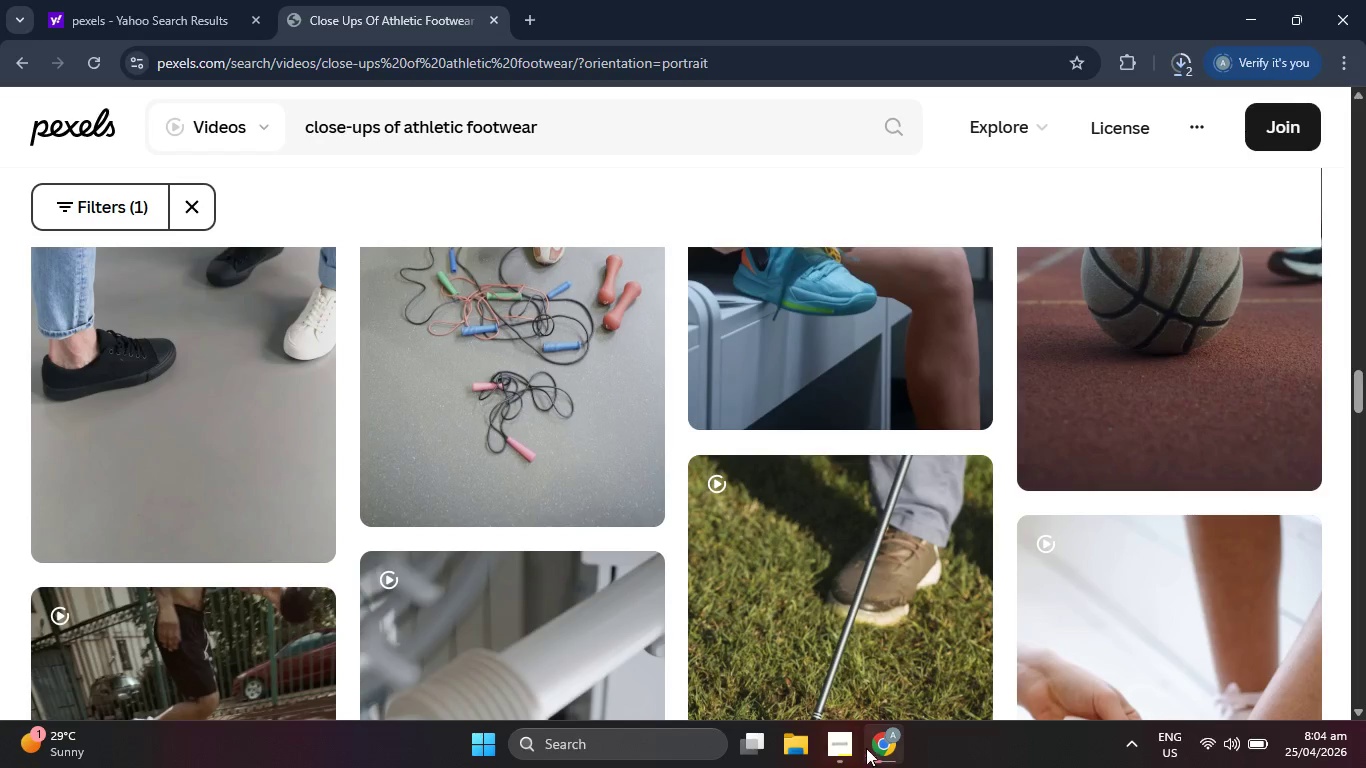 
left_click([835, 756])